 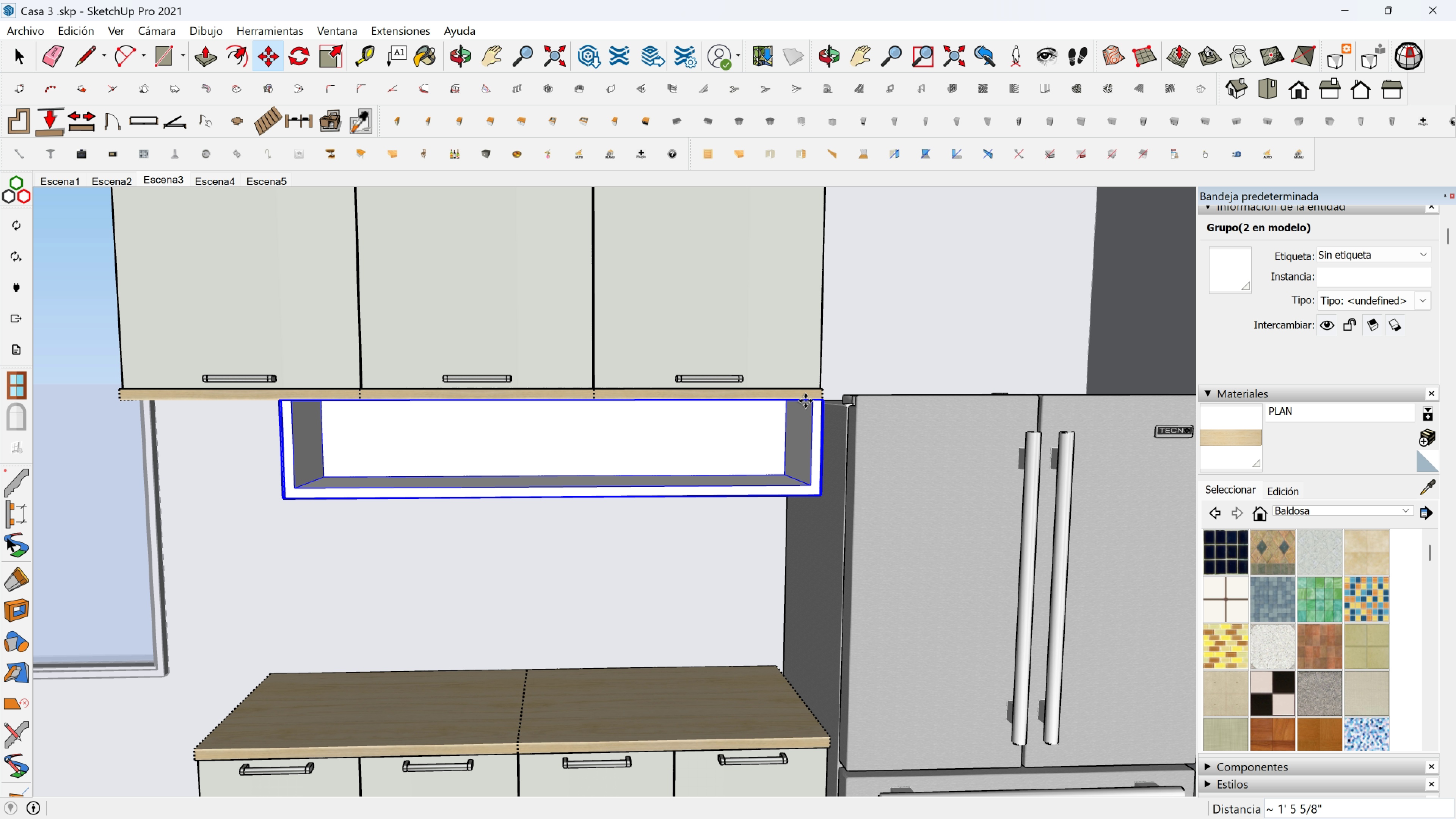 
key(Shift+ShiftLeft)
 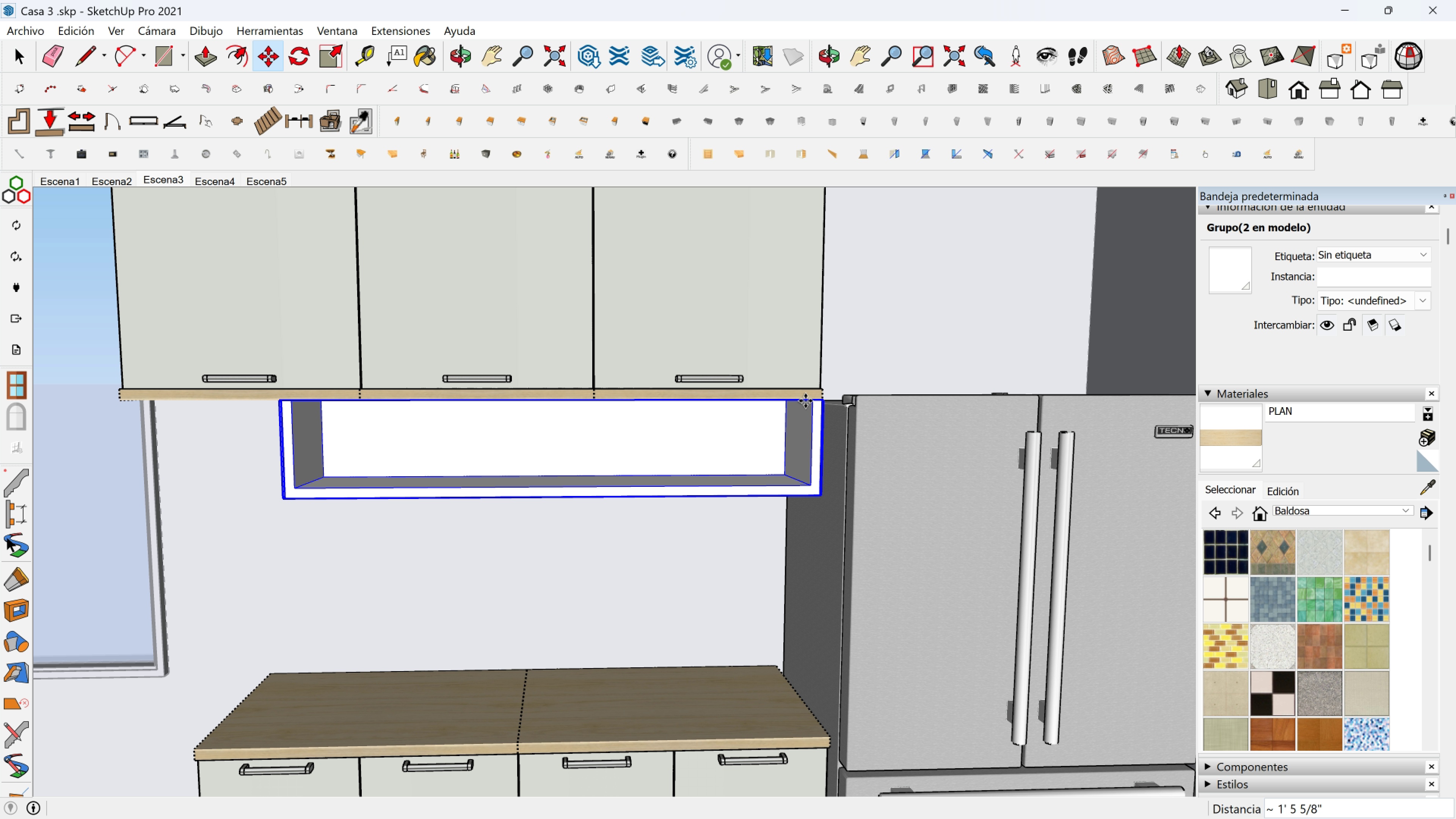 
key(Shift+ShiftLeft)
 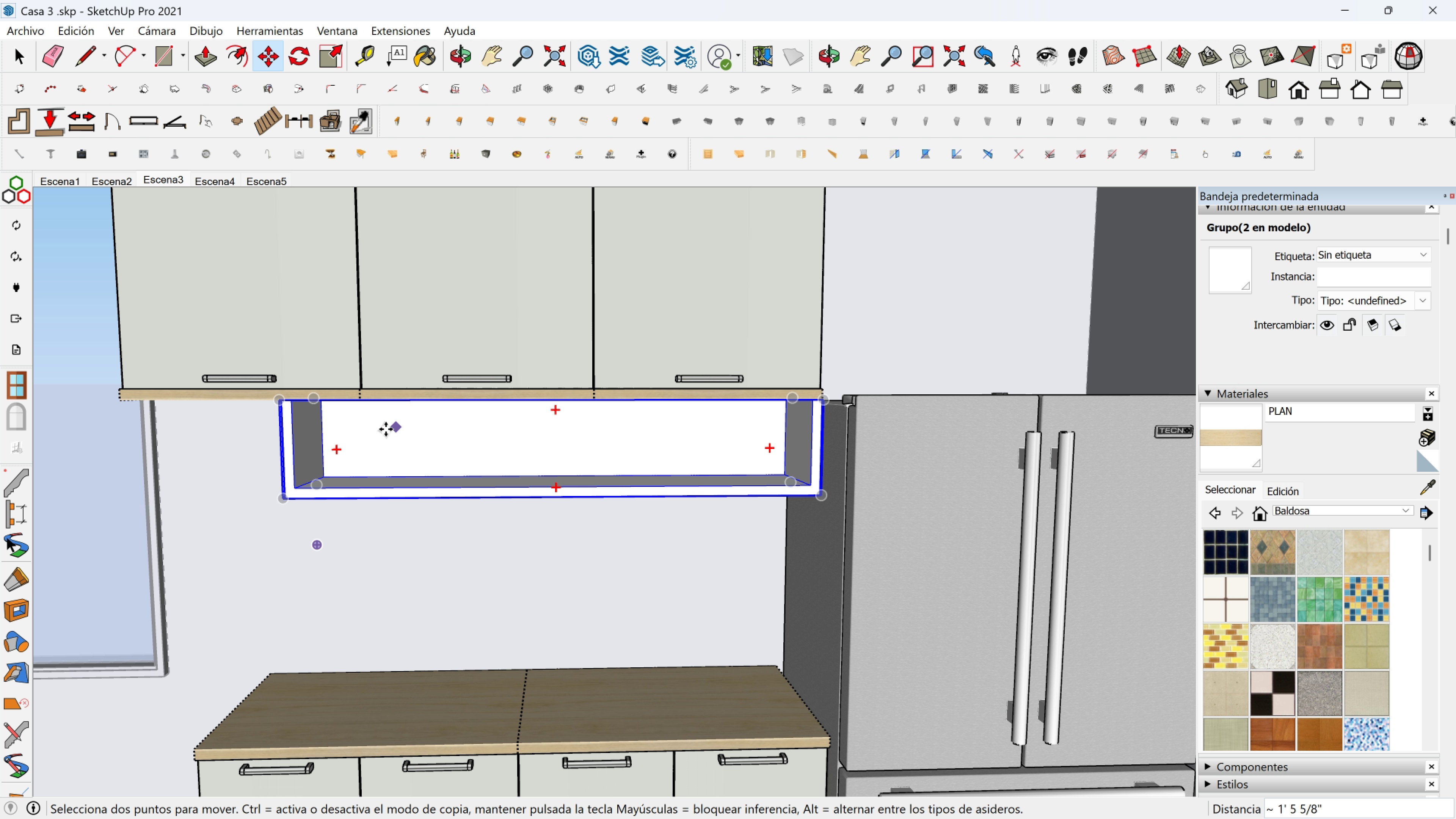 
key(Shift+ShiftLeft)
 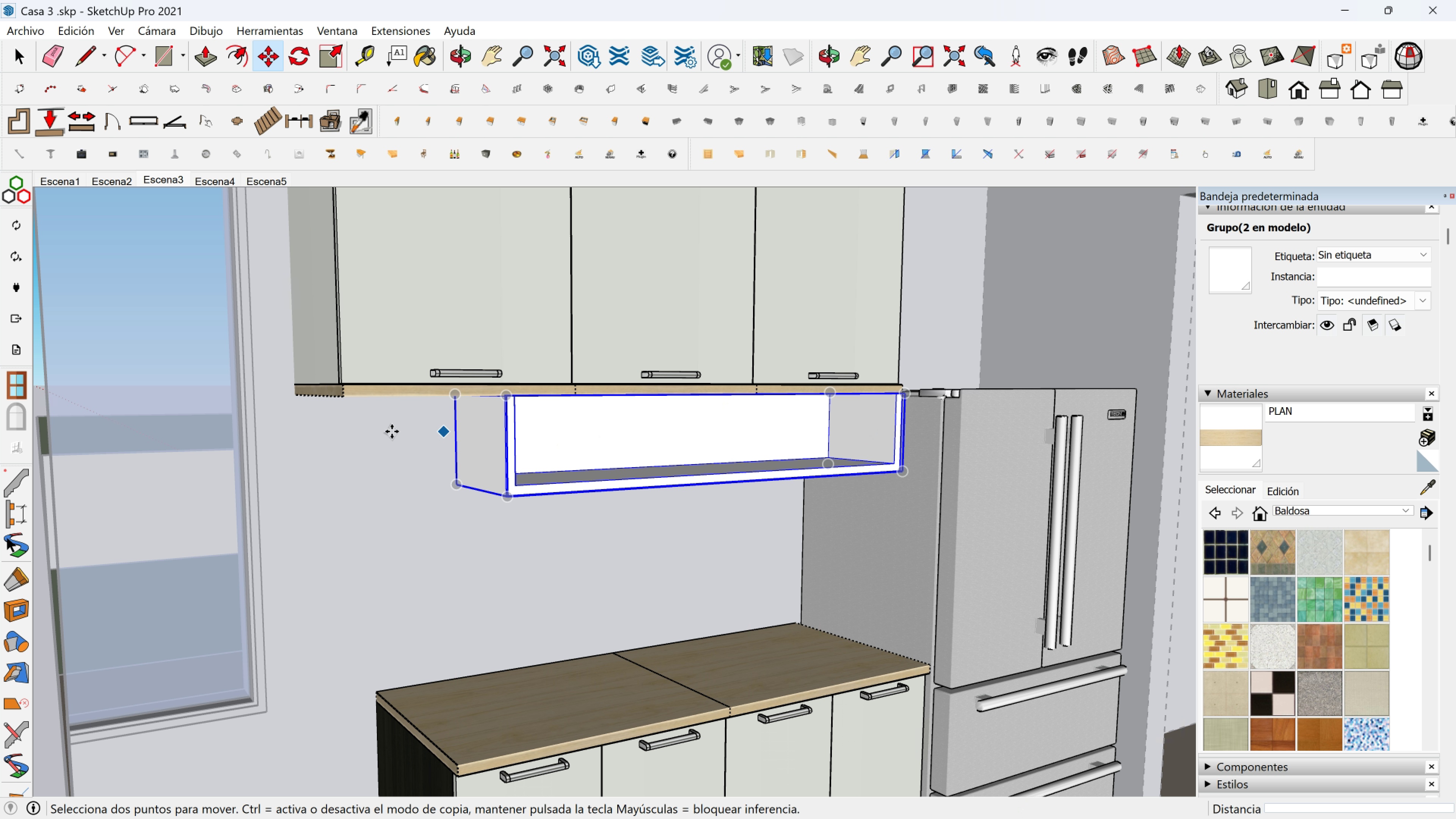 
scroll: coordinate [440, 436], scroll_direction: up, amount: 2.0
 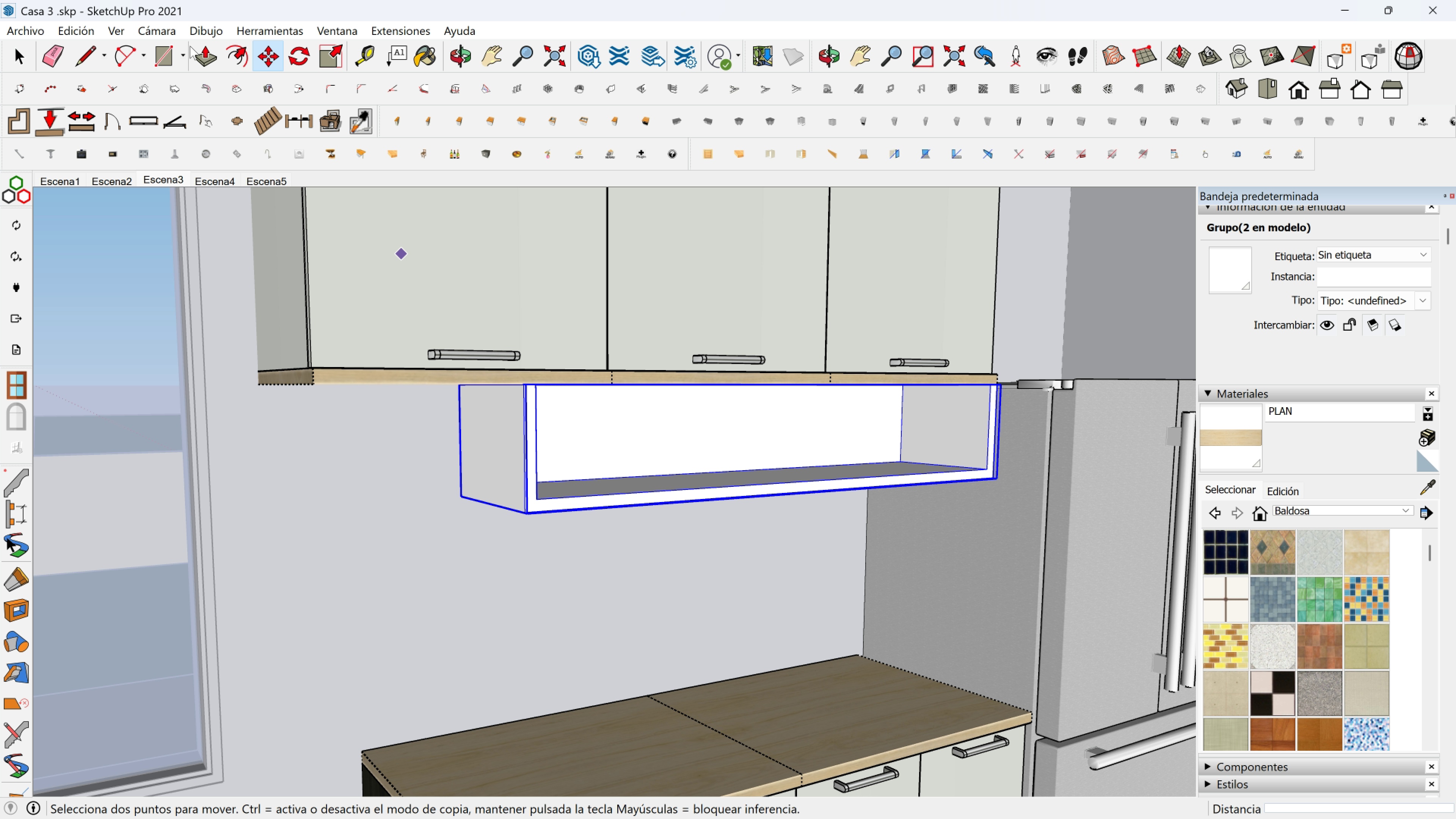 
left_click([190, 46])
 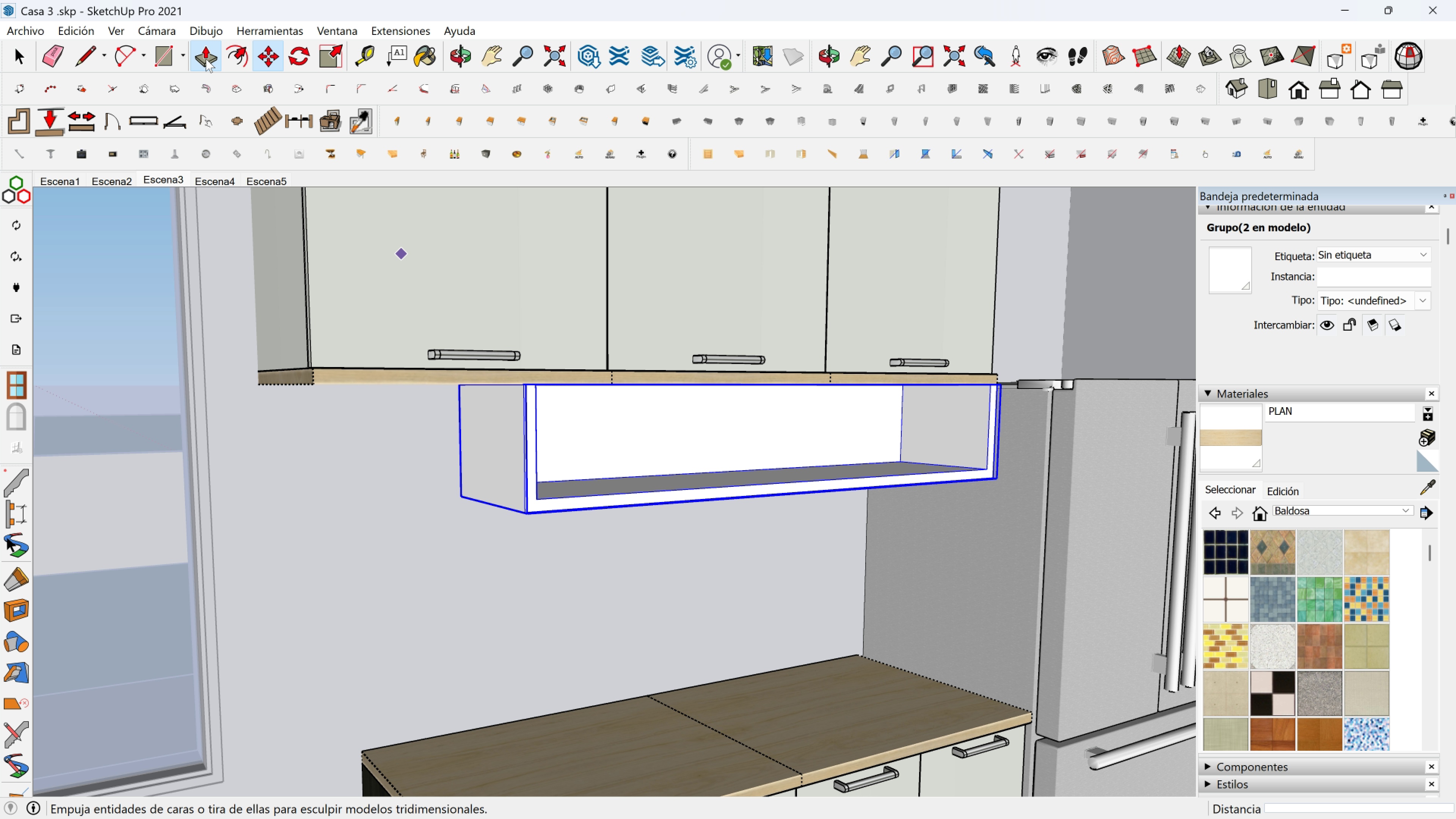 
left_click([206, 59])
 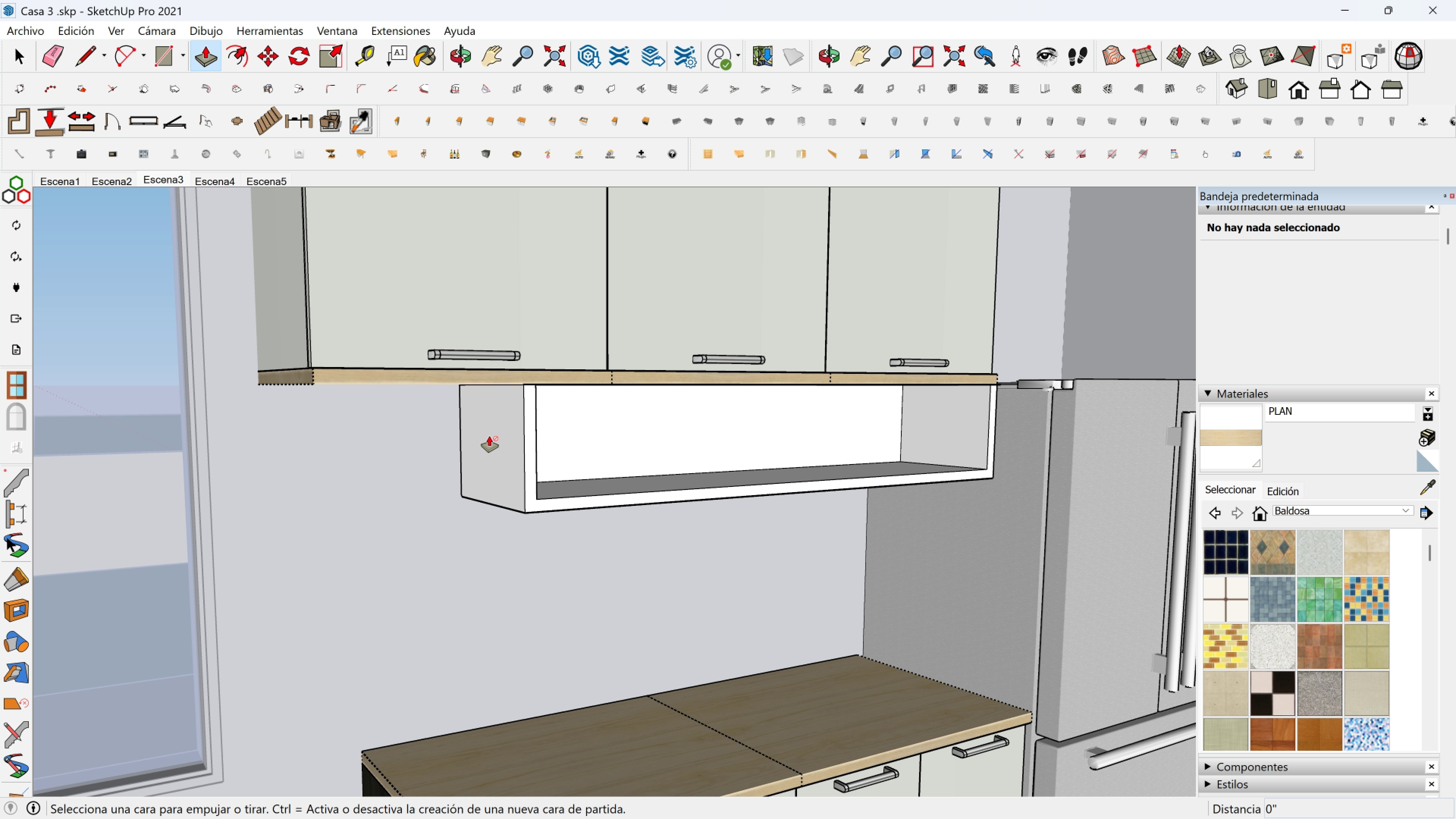 
left_click([489, 436])
 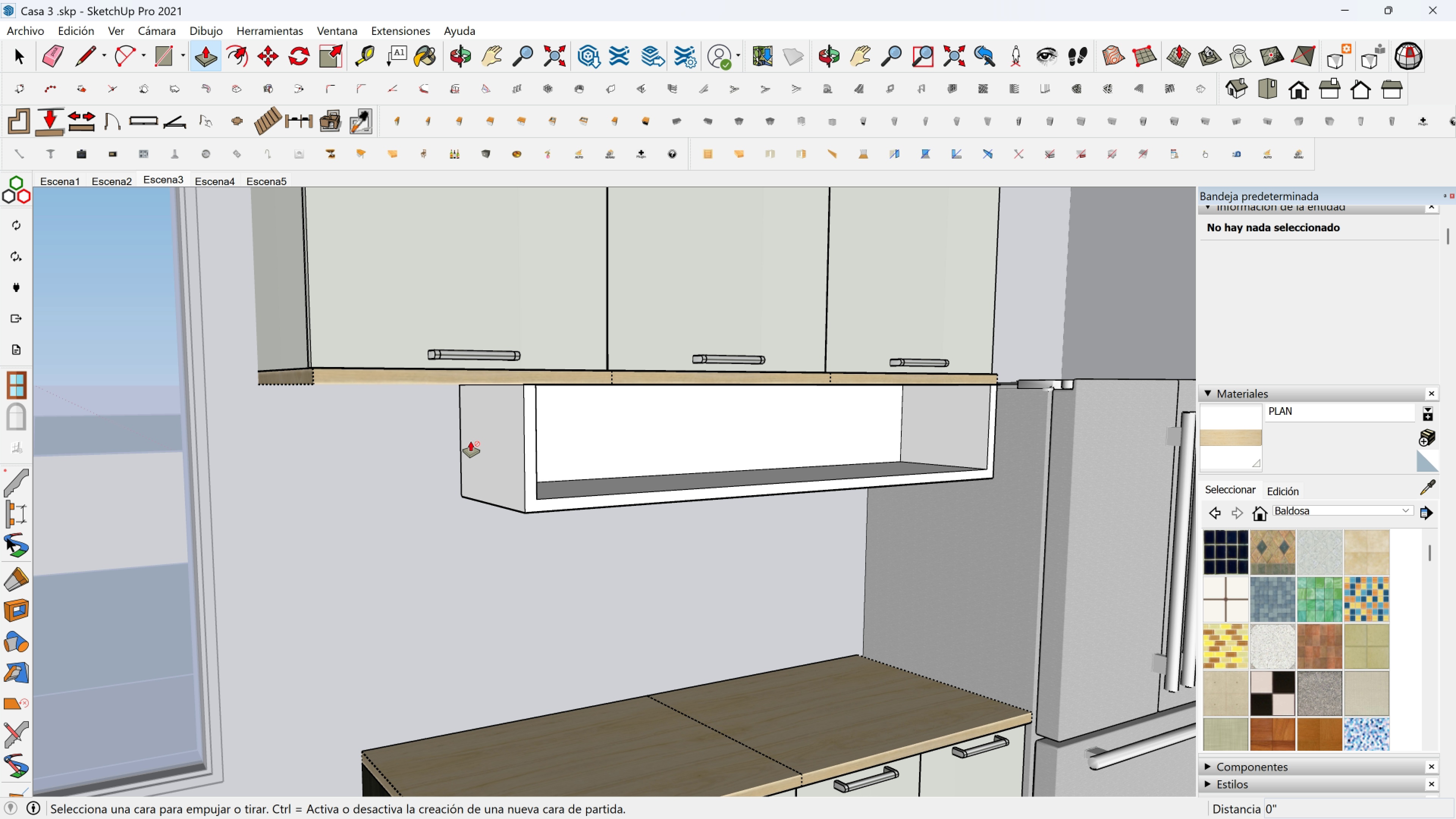 
key(Escape)
 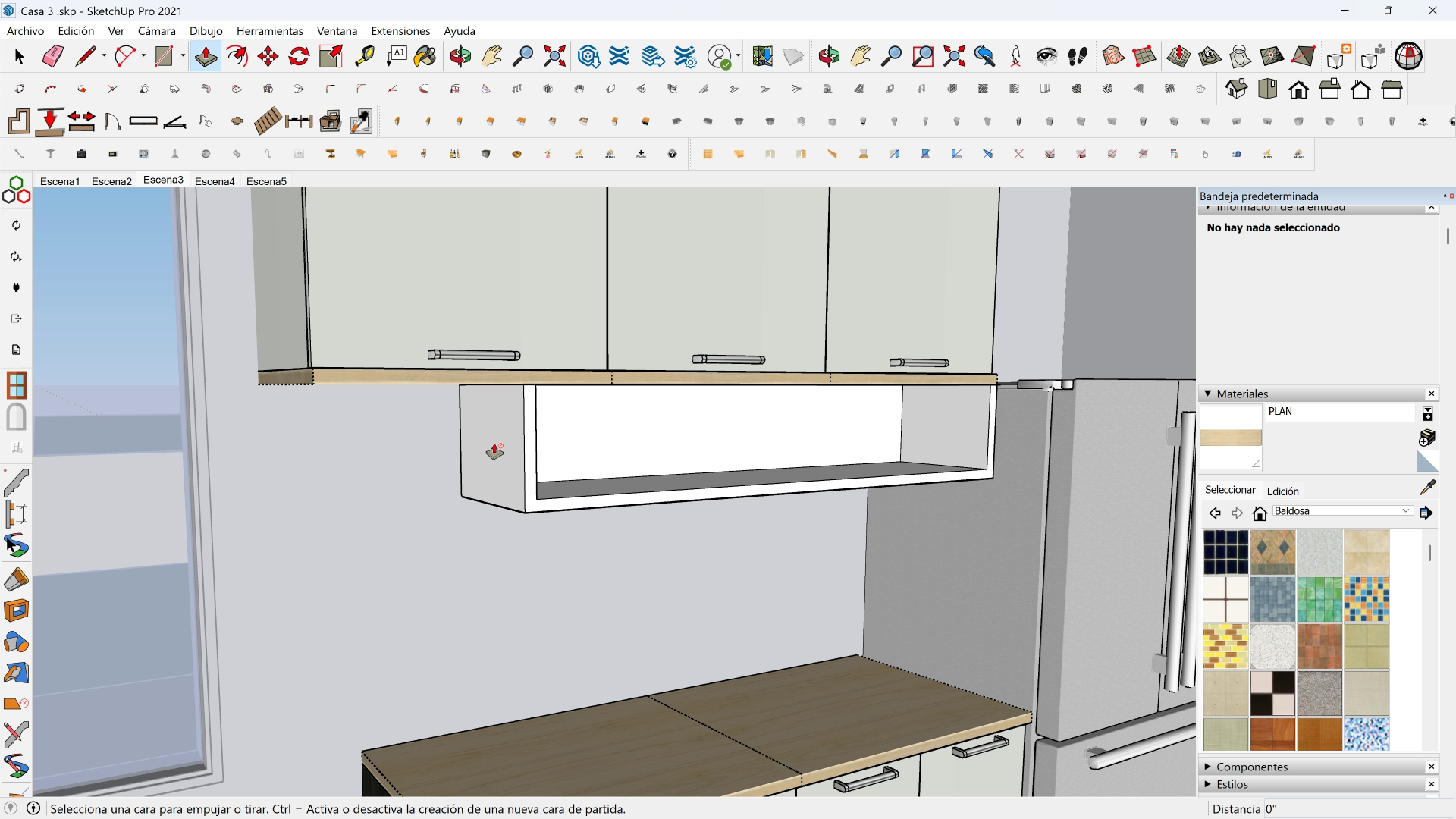 
key(Space)
 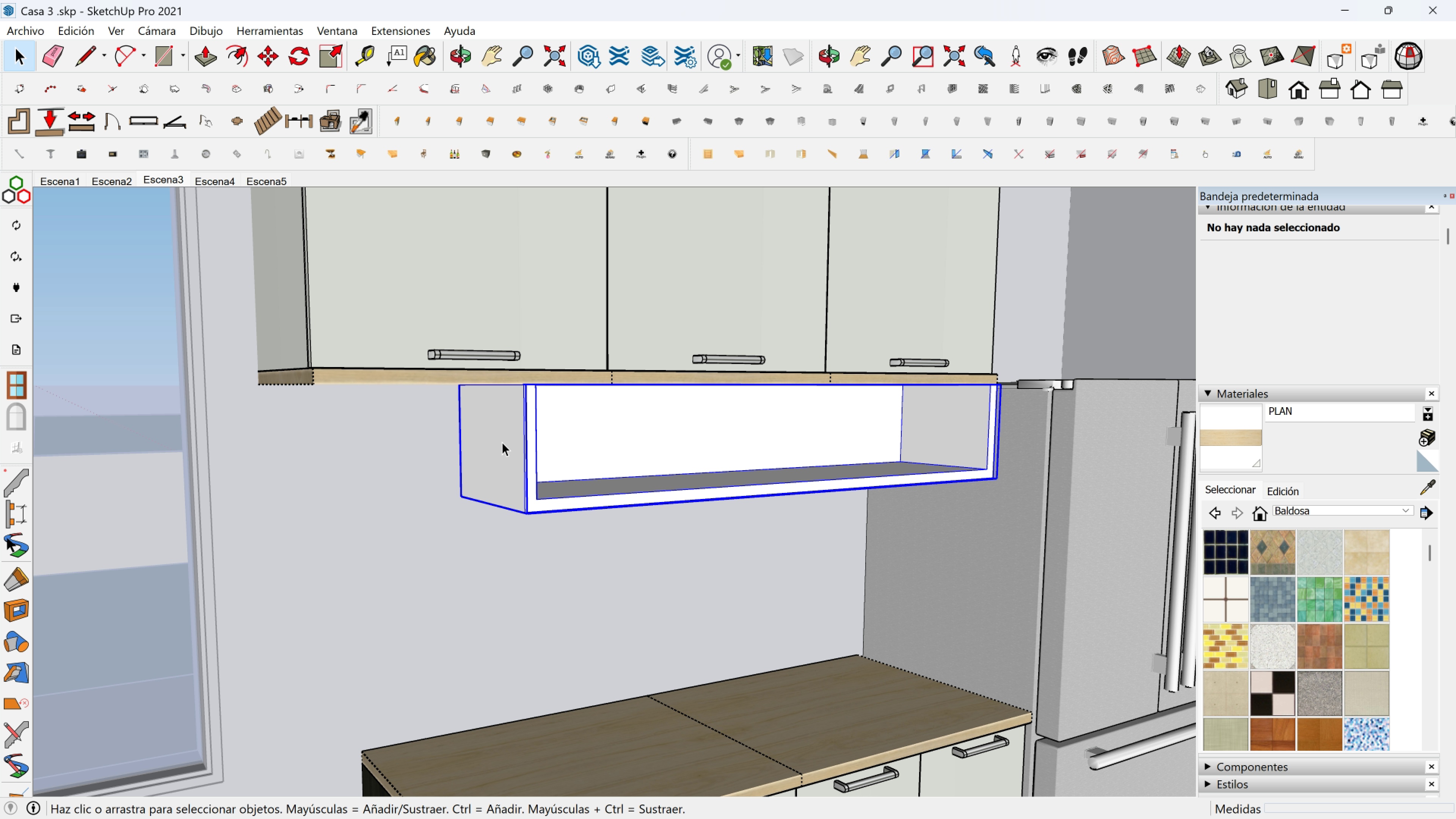 
double_click([502, 442])
 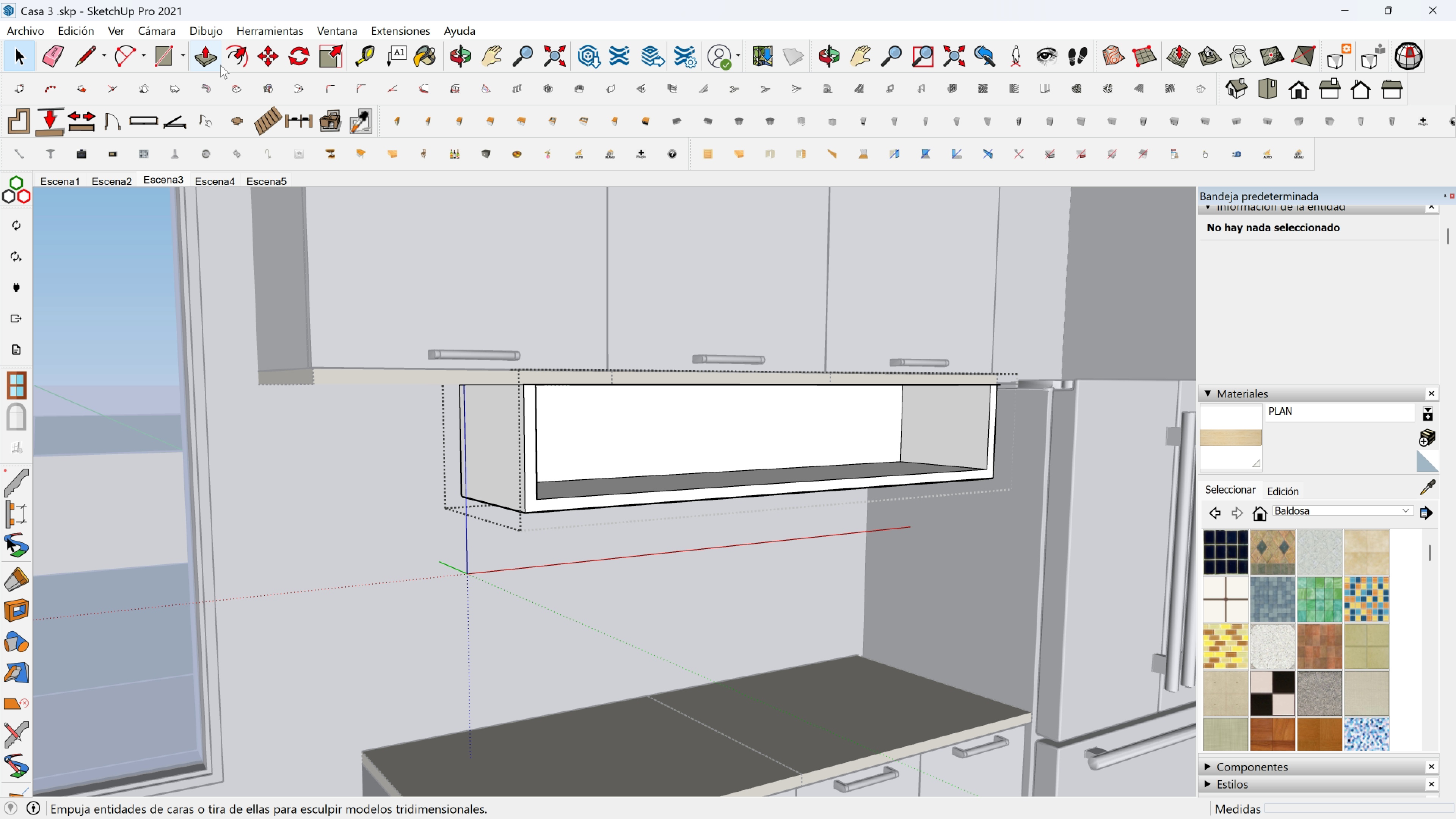 
left_click([211, 58])
 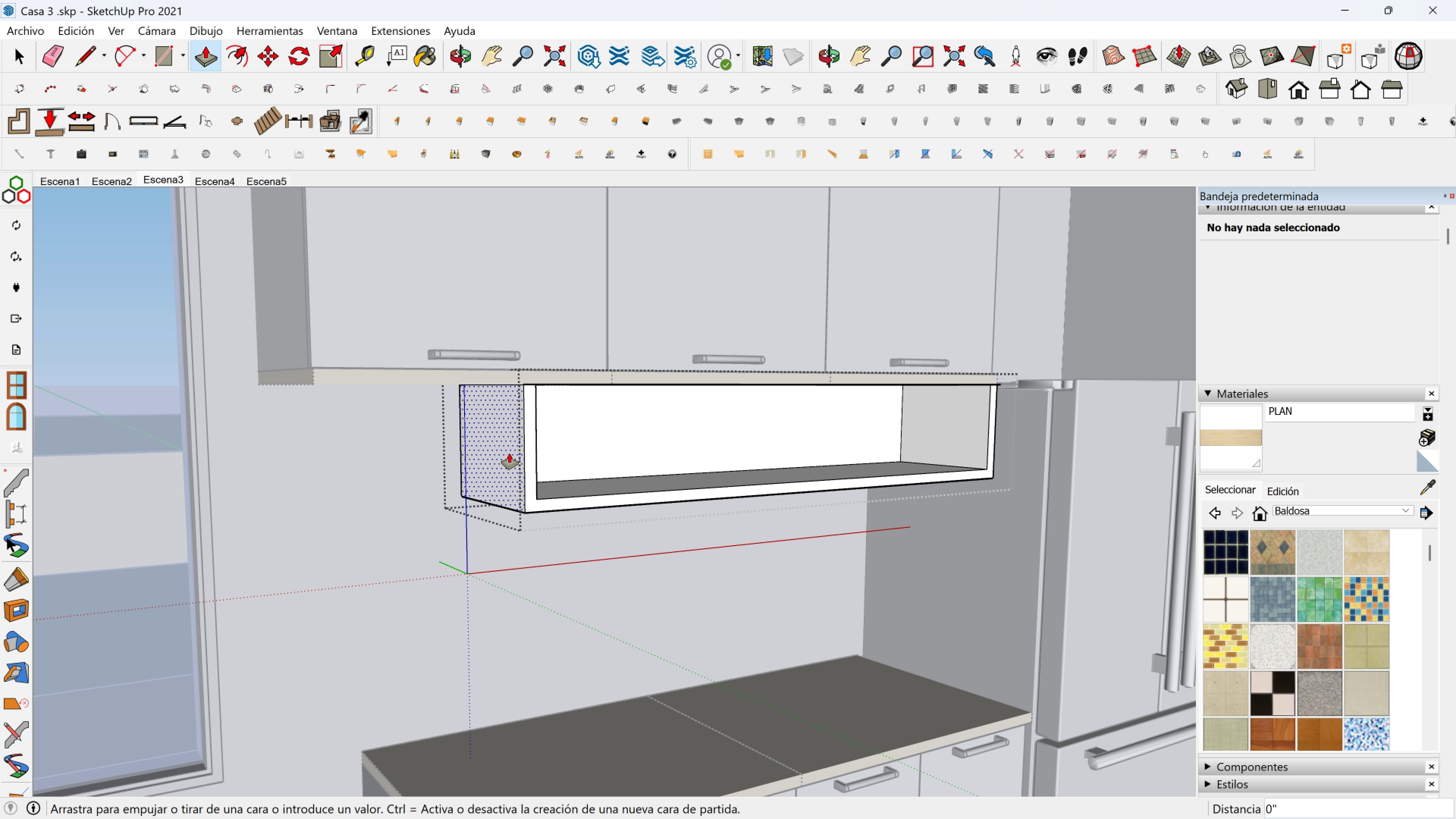 
left_click([509, 453])